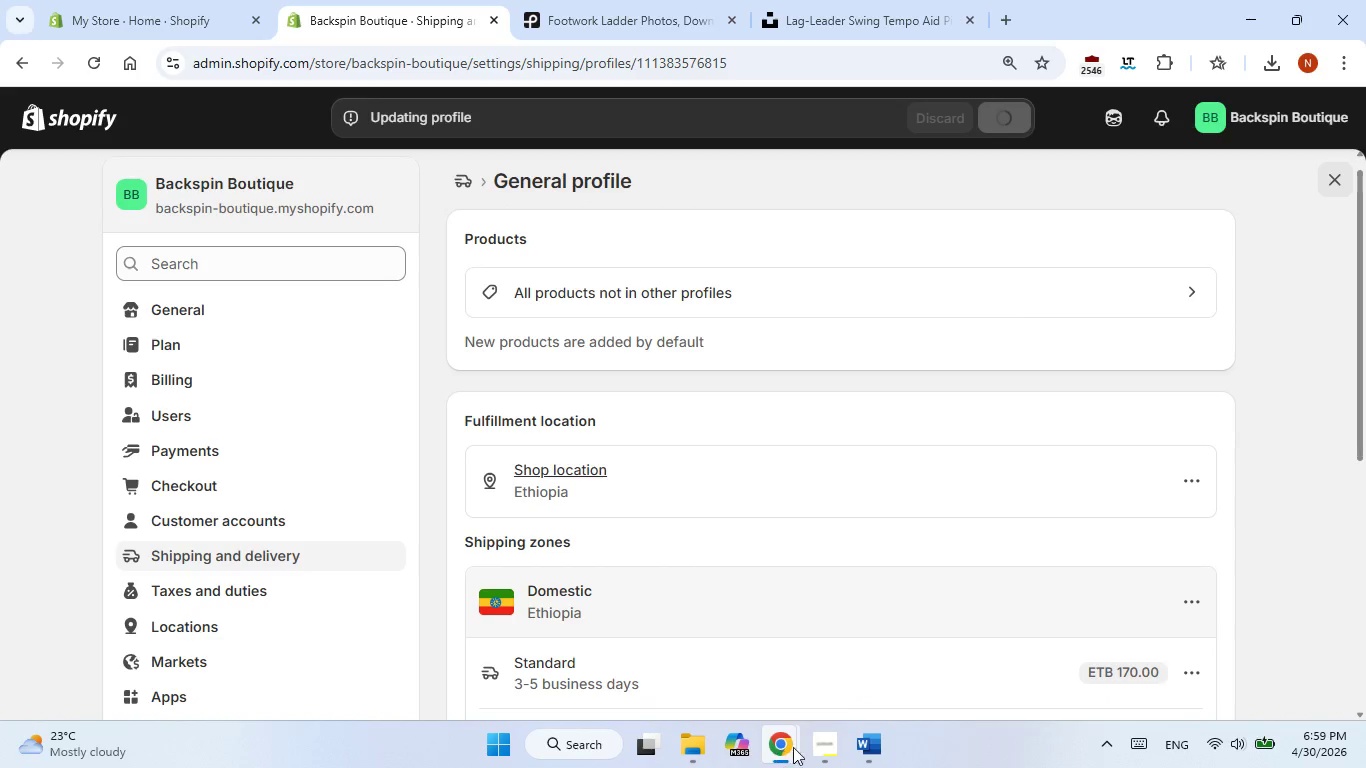 
left_click([821, 744])